 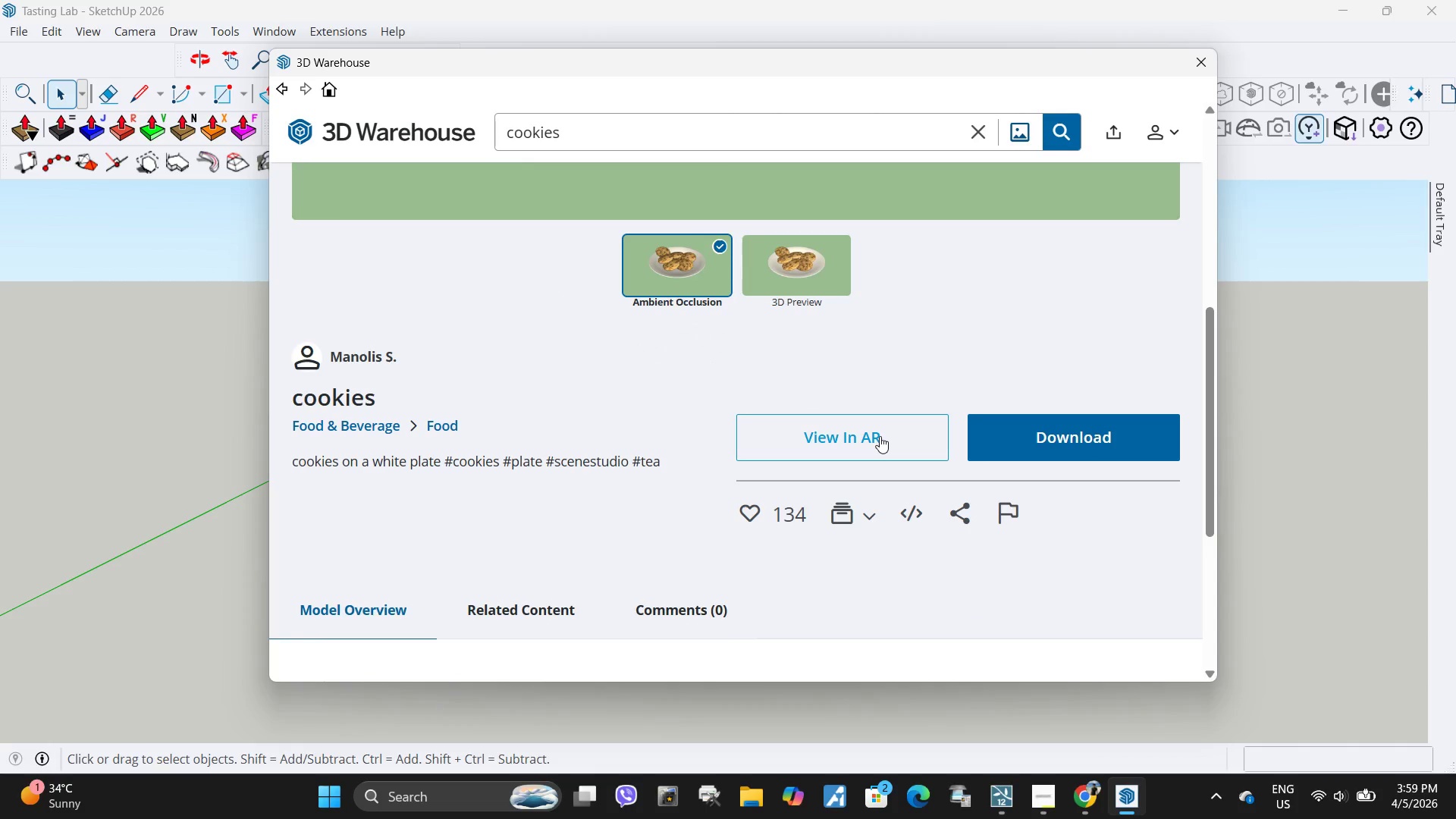 
scroll: coordinate [880, 436], scroll_direction: none, amount: 0.0
 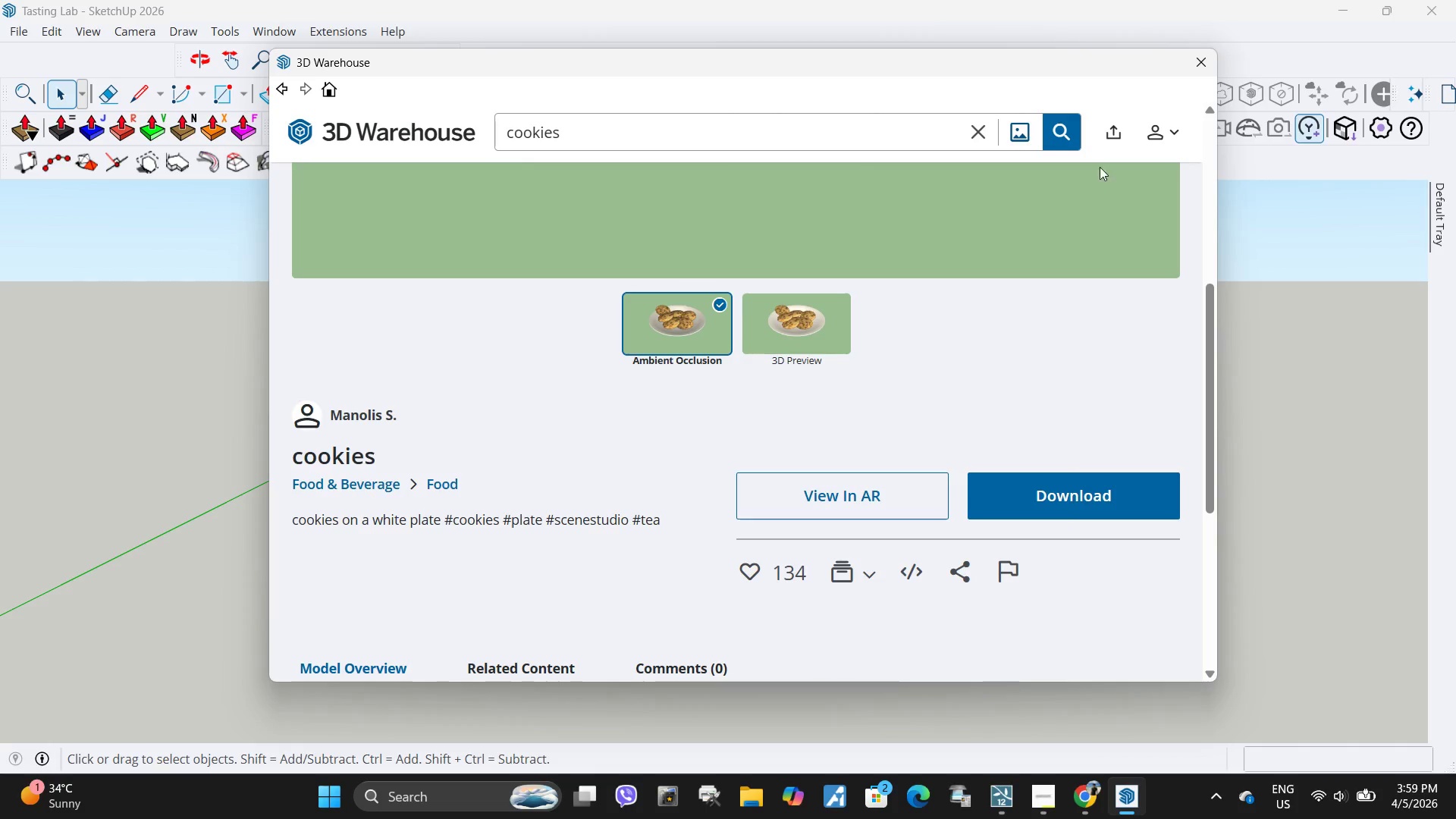 
scroll: coordinate [1101, 303], scroll_direction: up, amount: 7.0
 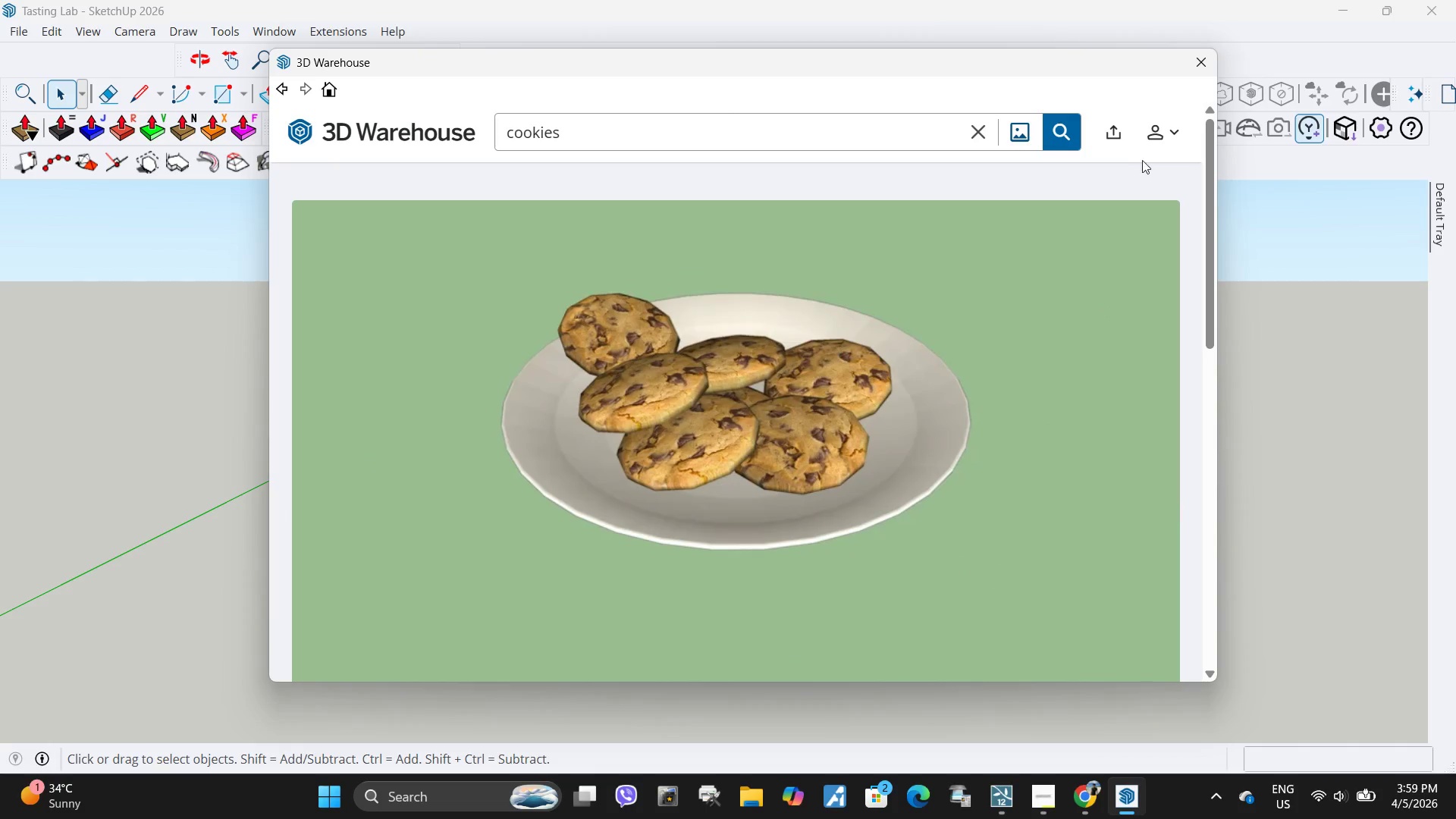 
scroll: coordinate [788, 400], scroll_direction: down, amount: 7.0
 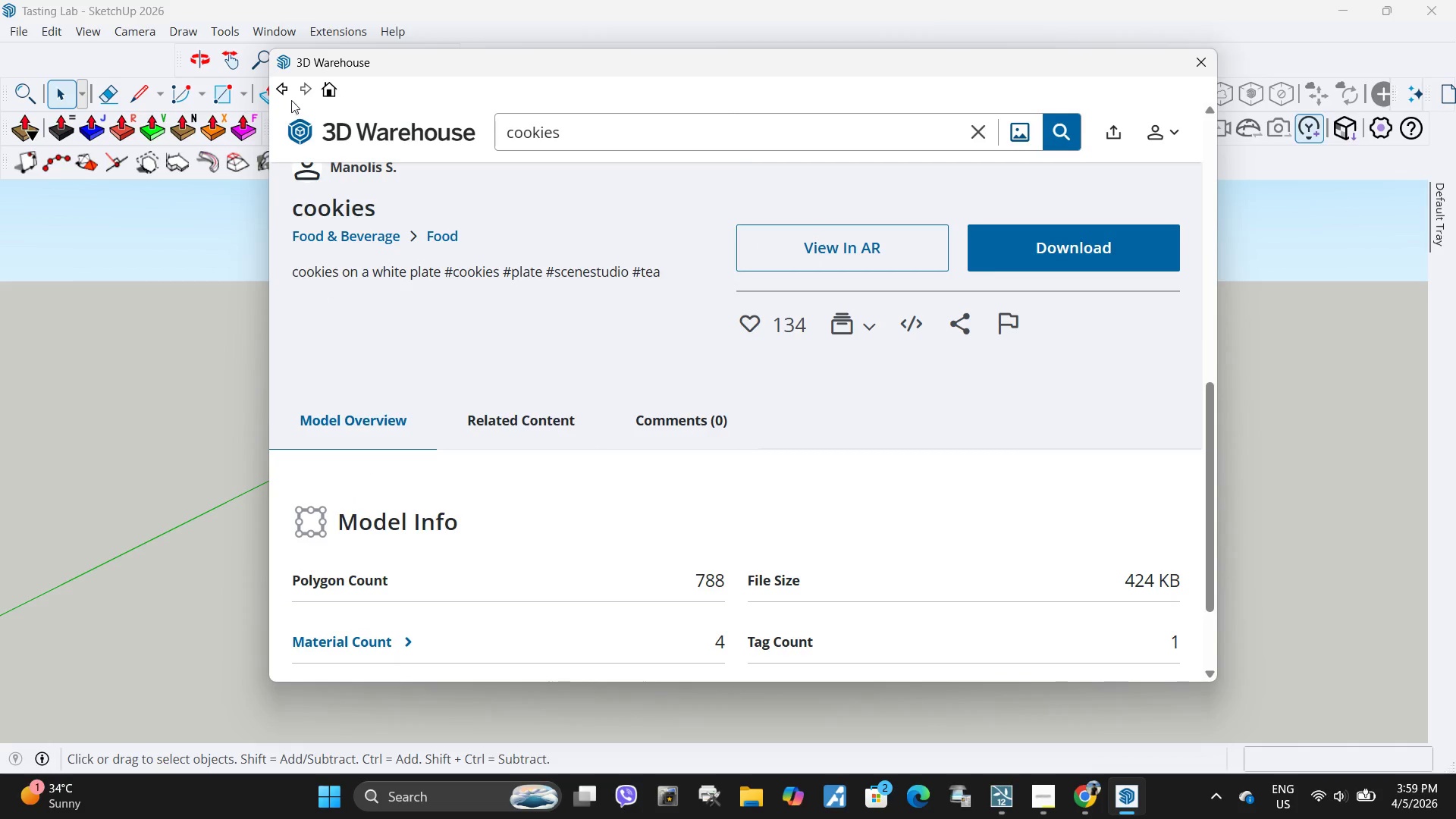 
left_click([283, 91])
 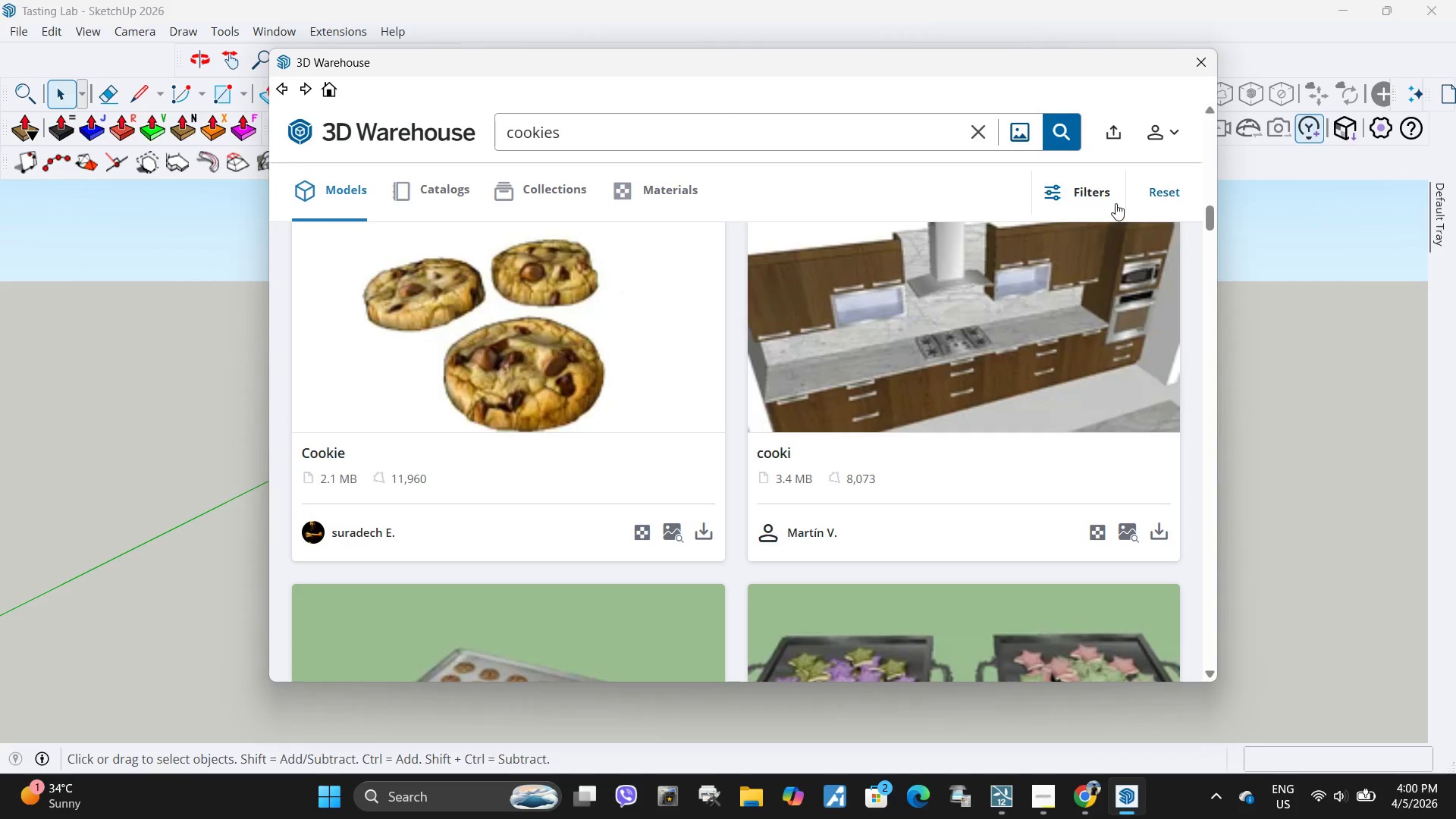 
left_click([1097, 182])
 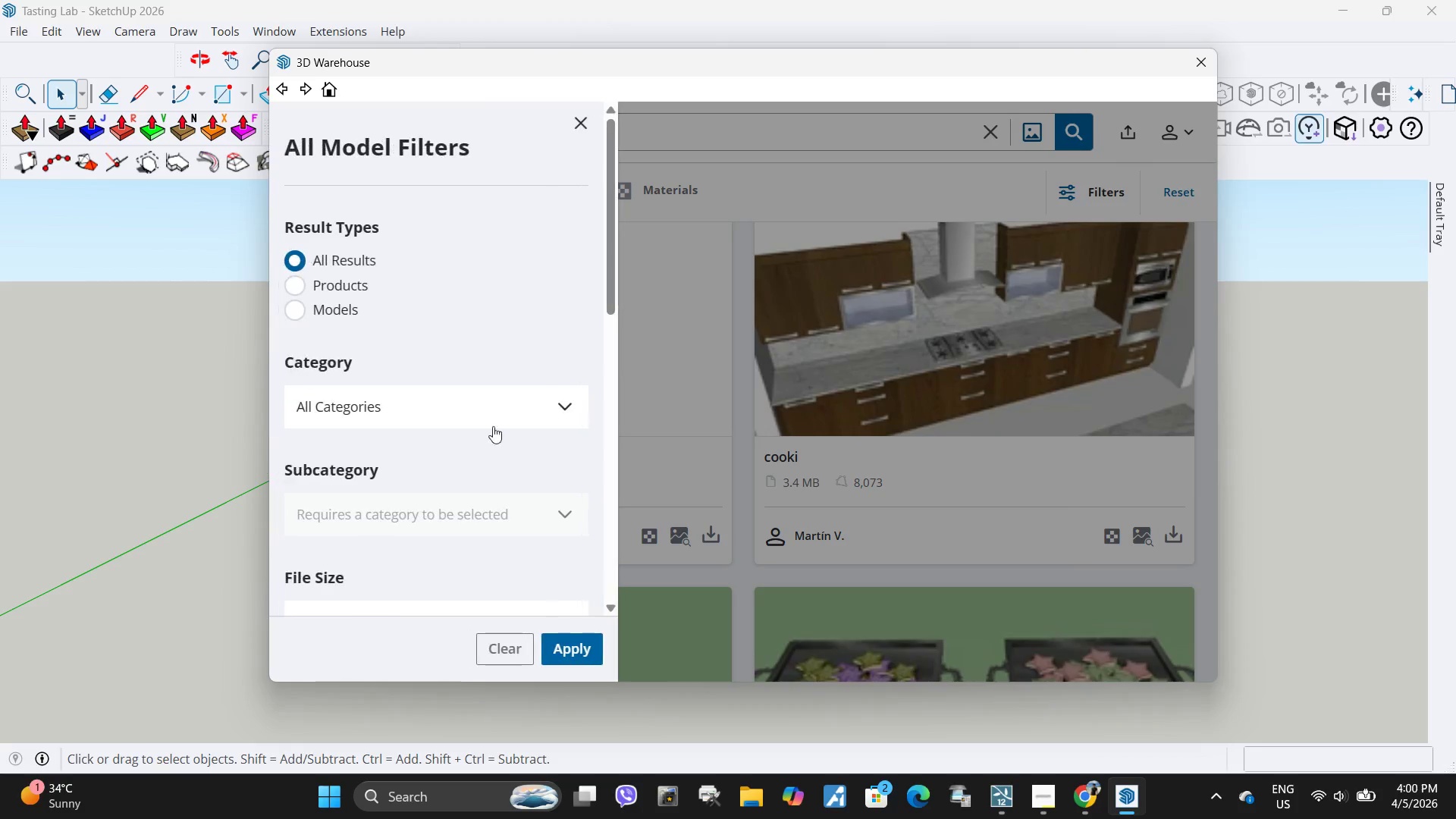 
scroll: coordinate [406, 304], scroll_direction: down, amount: 9.0
 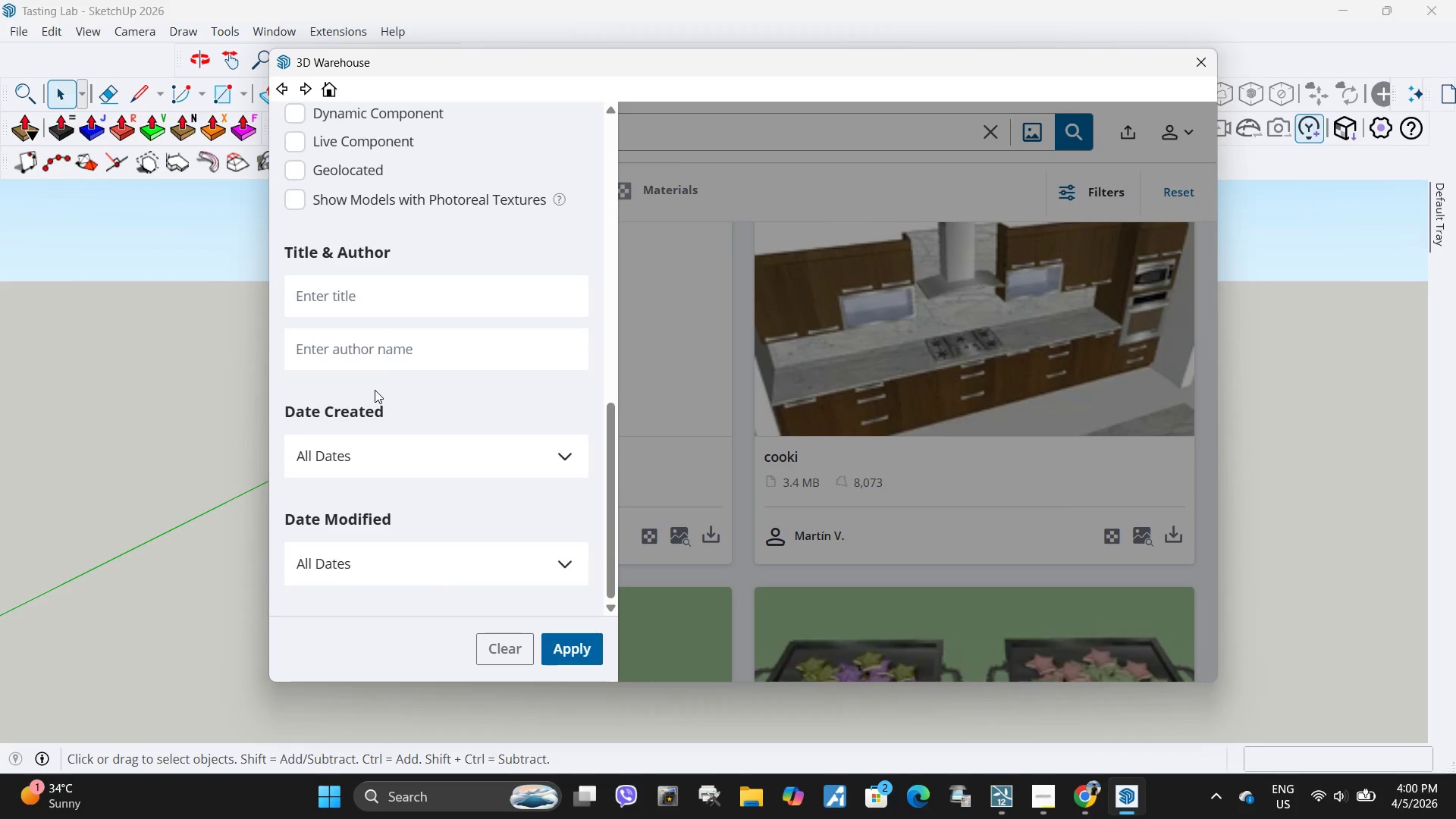 
left_click([388, 344])
 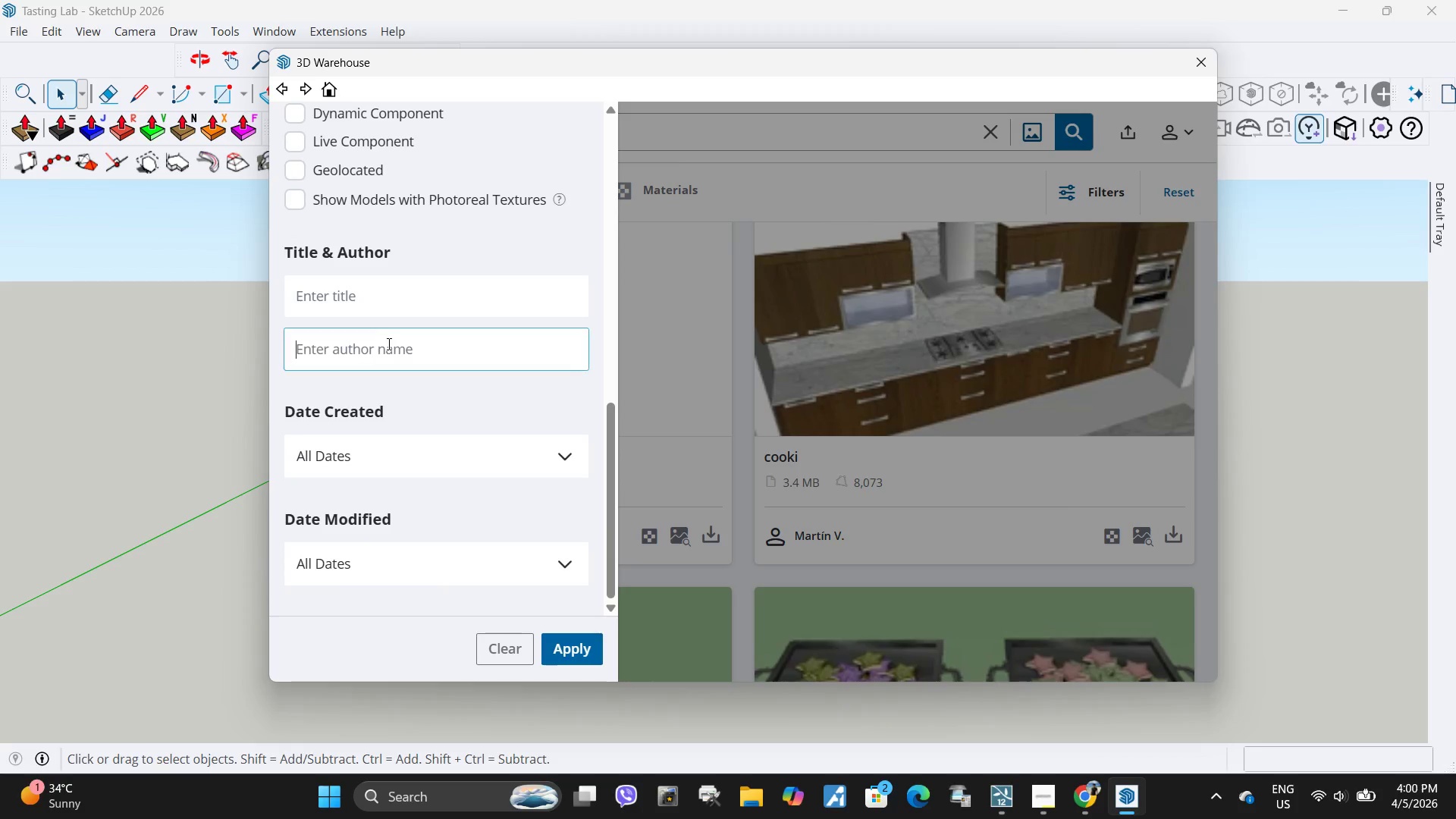 
key(Control+ControlLeft)
 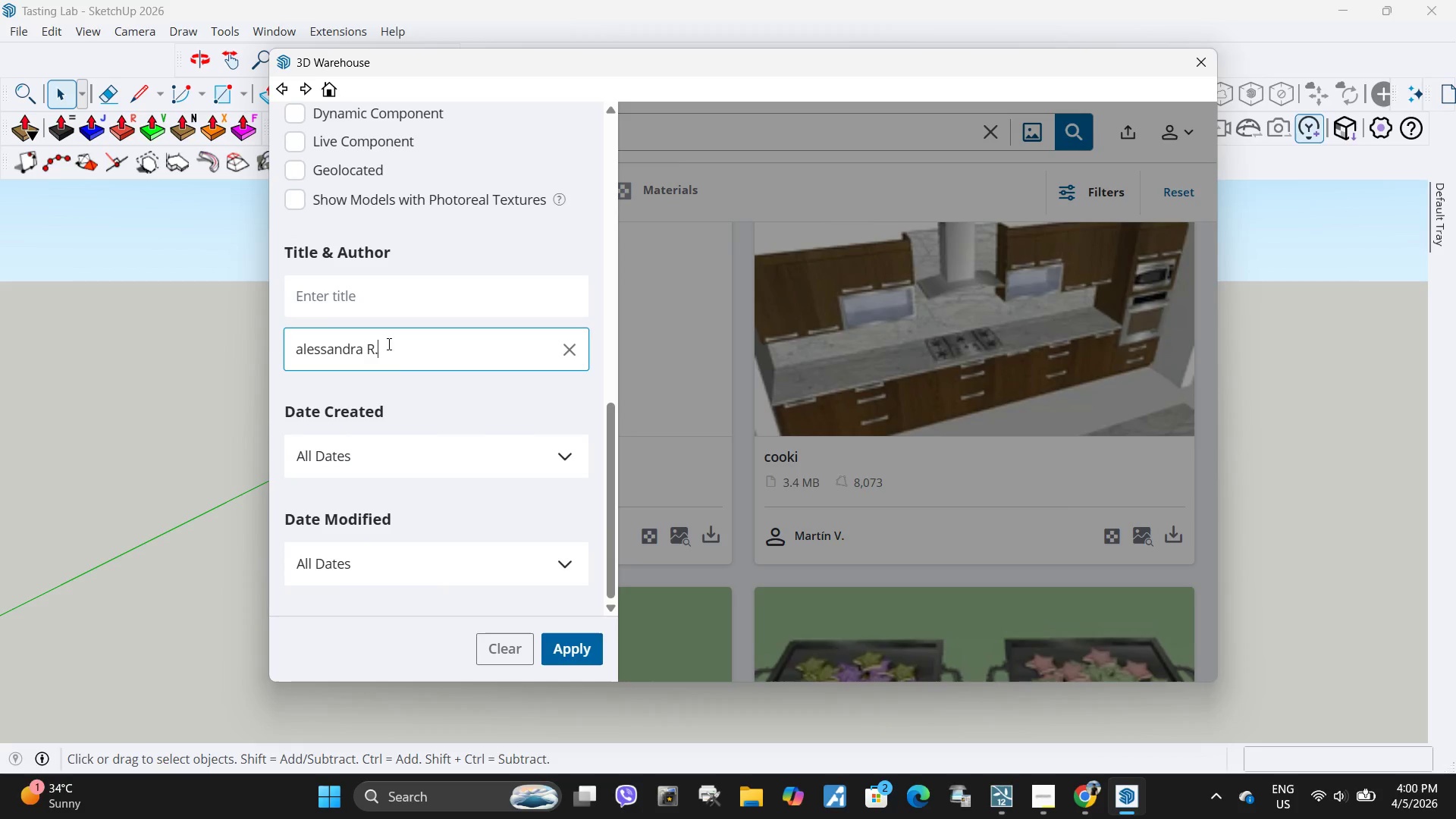 
key(Control+V)
 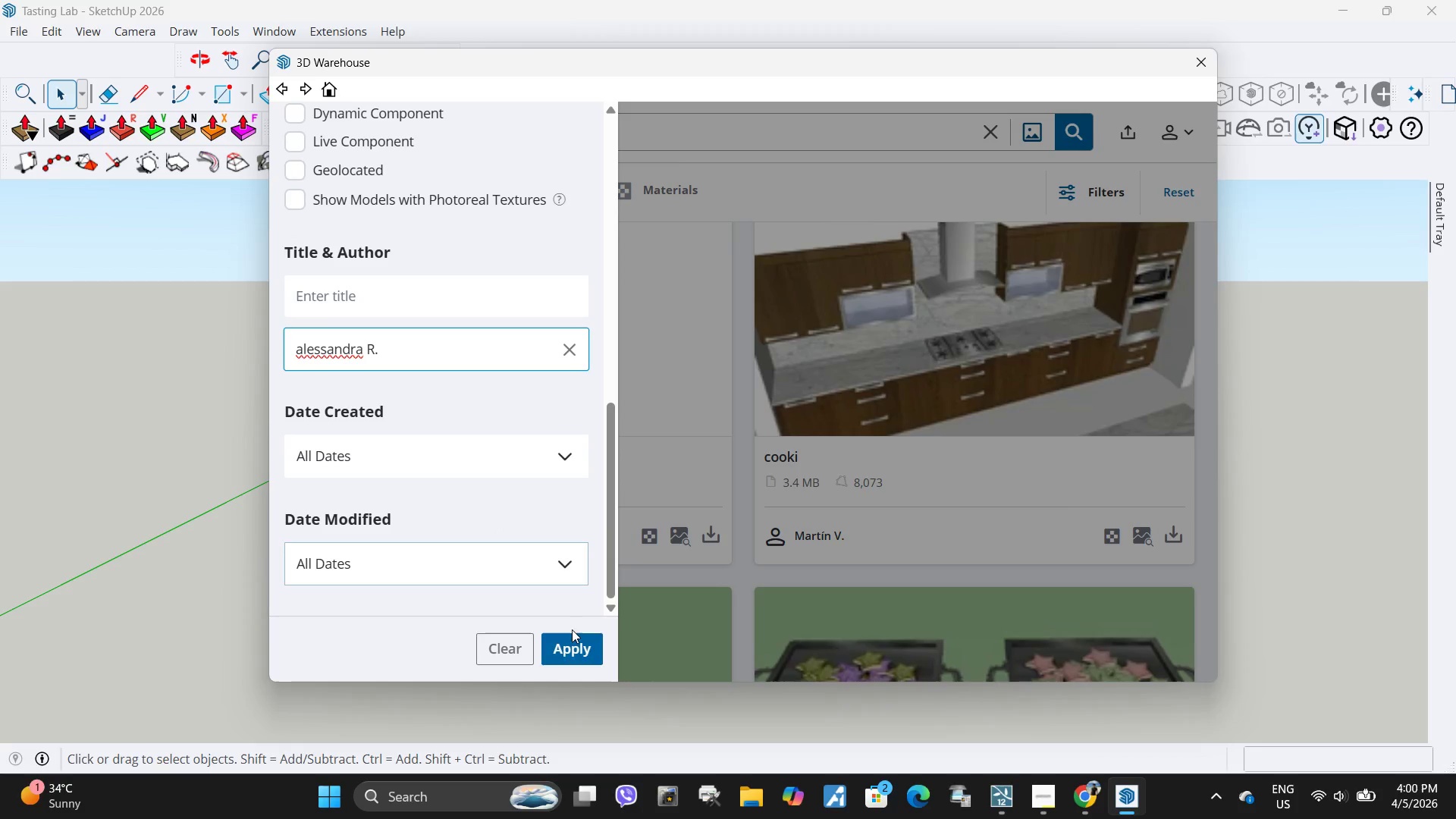 
left_click([573, 633])
 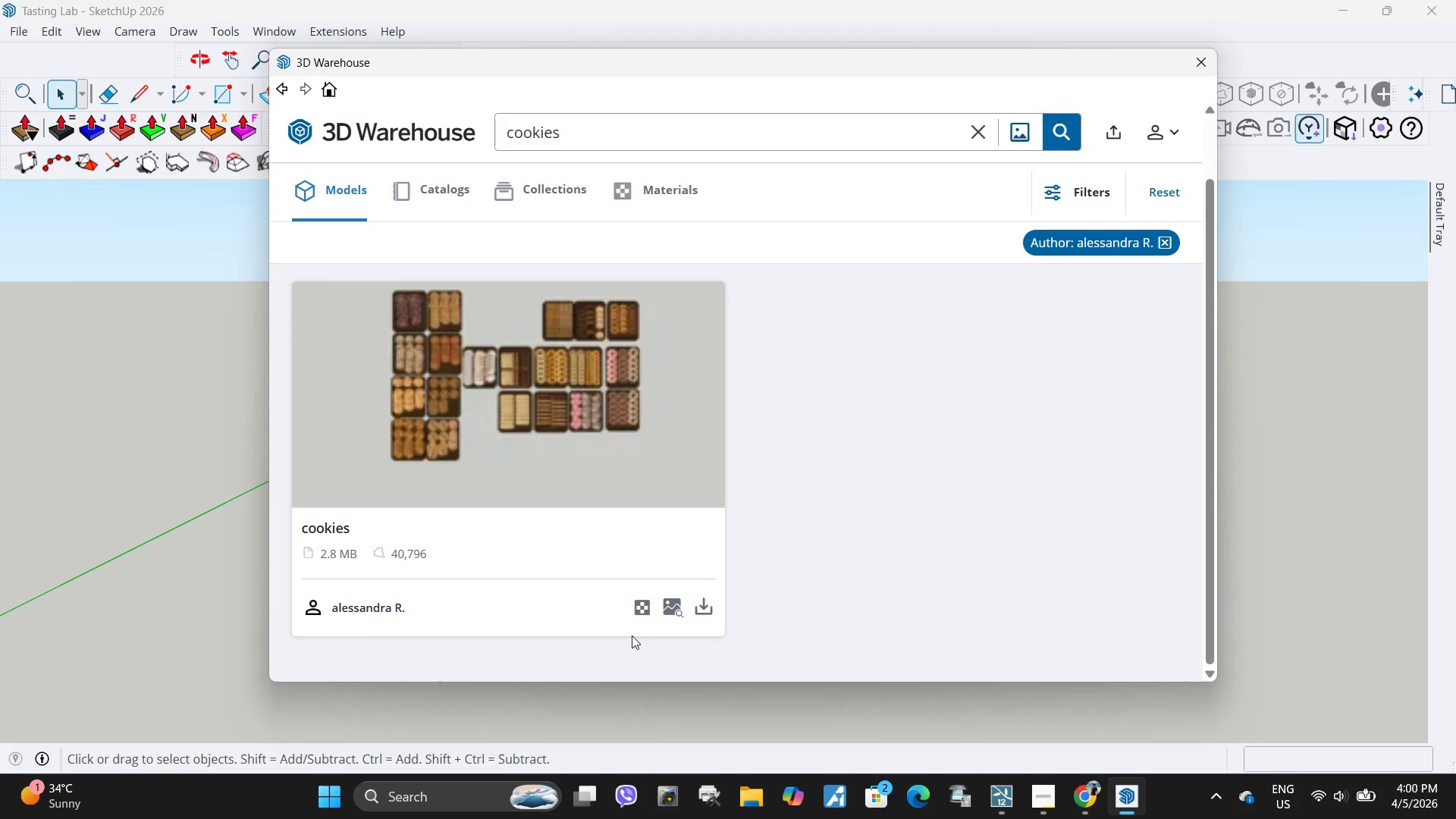 
left_click([701, 607])
 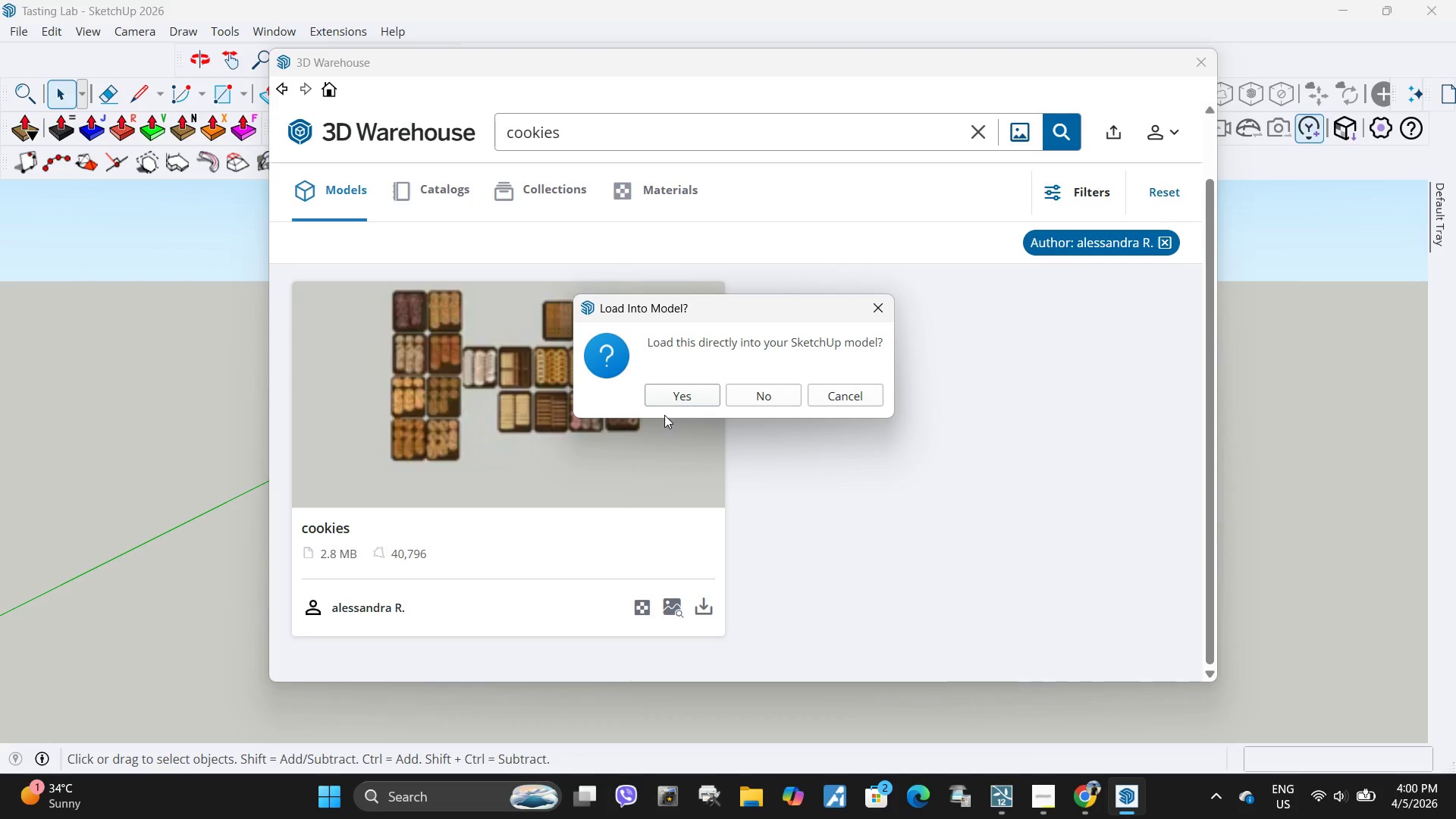 
left_click([670, 397])
 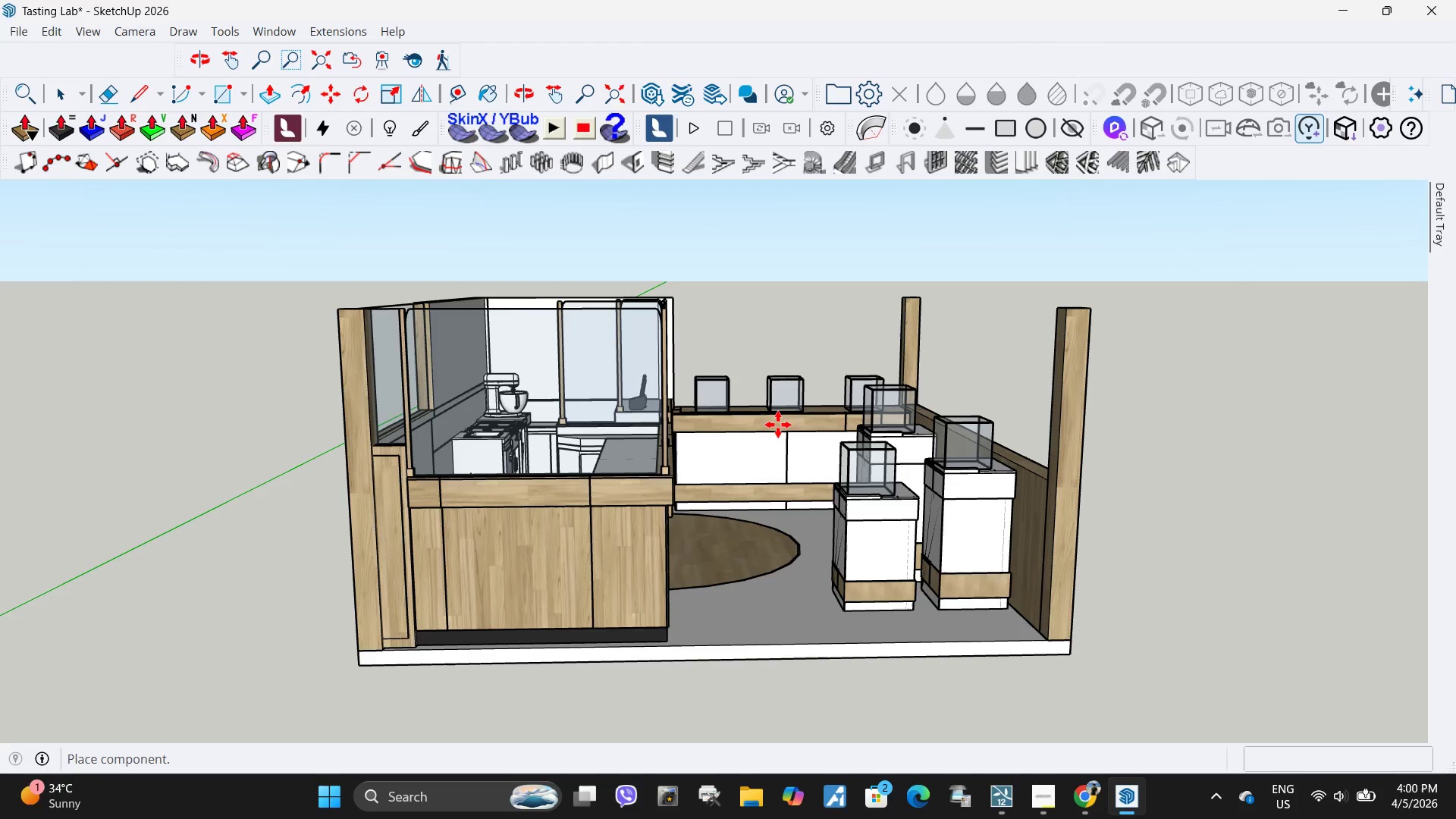 
wait(5.67)
 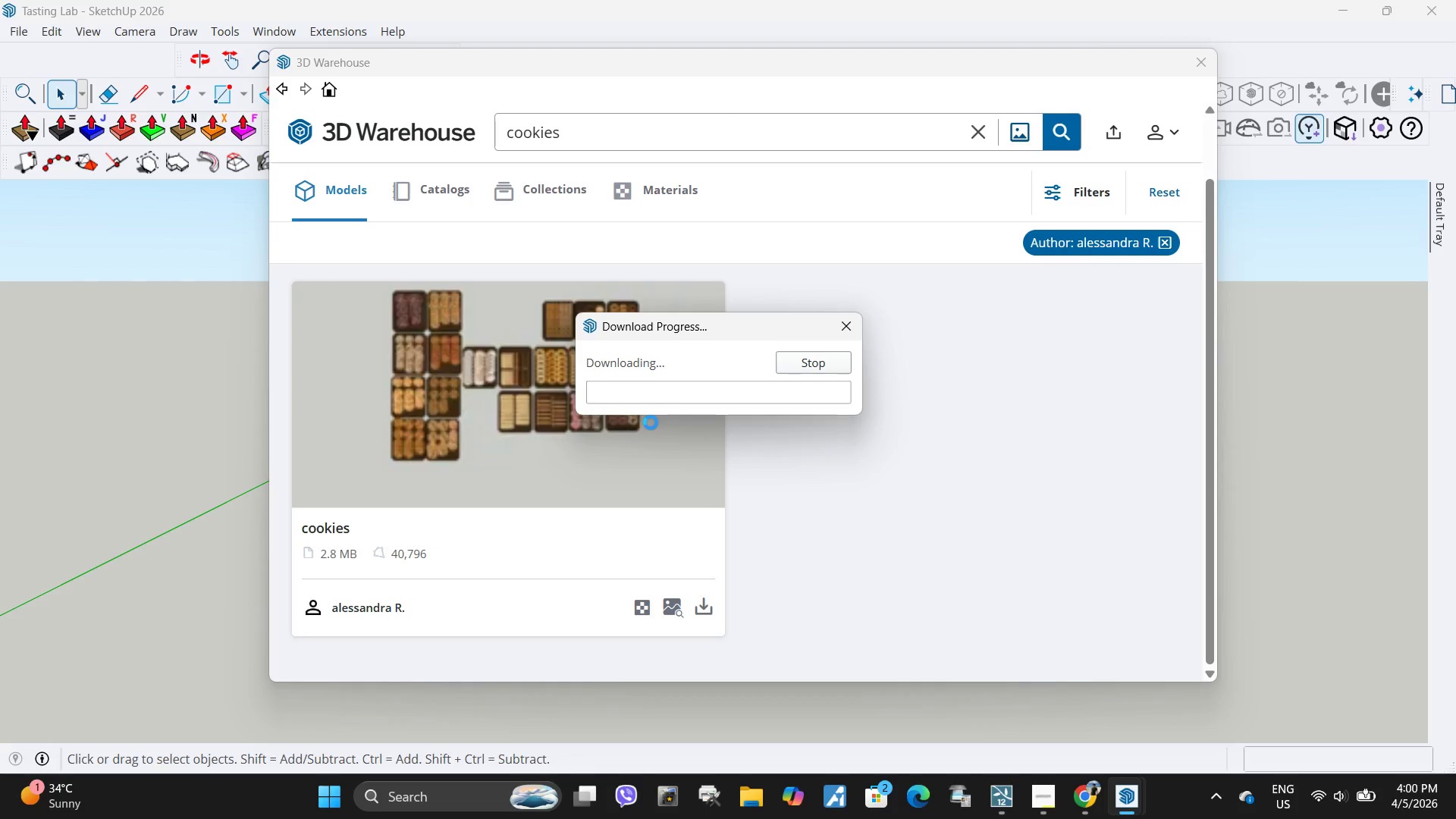 
scroll: coordinate [640, 604], scroll_direction: down, amount: 5.0
 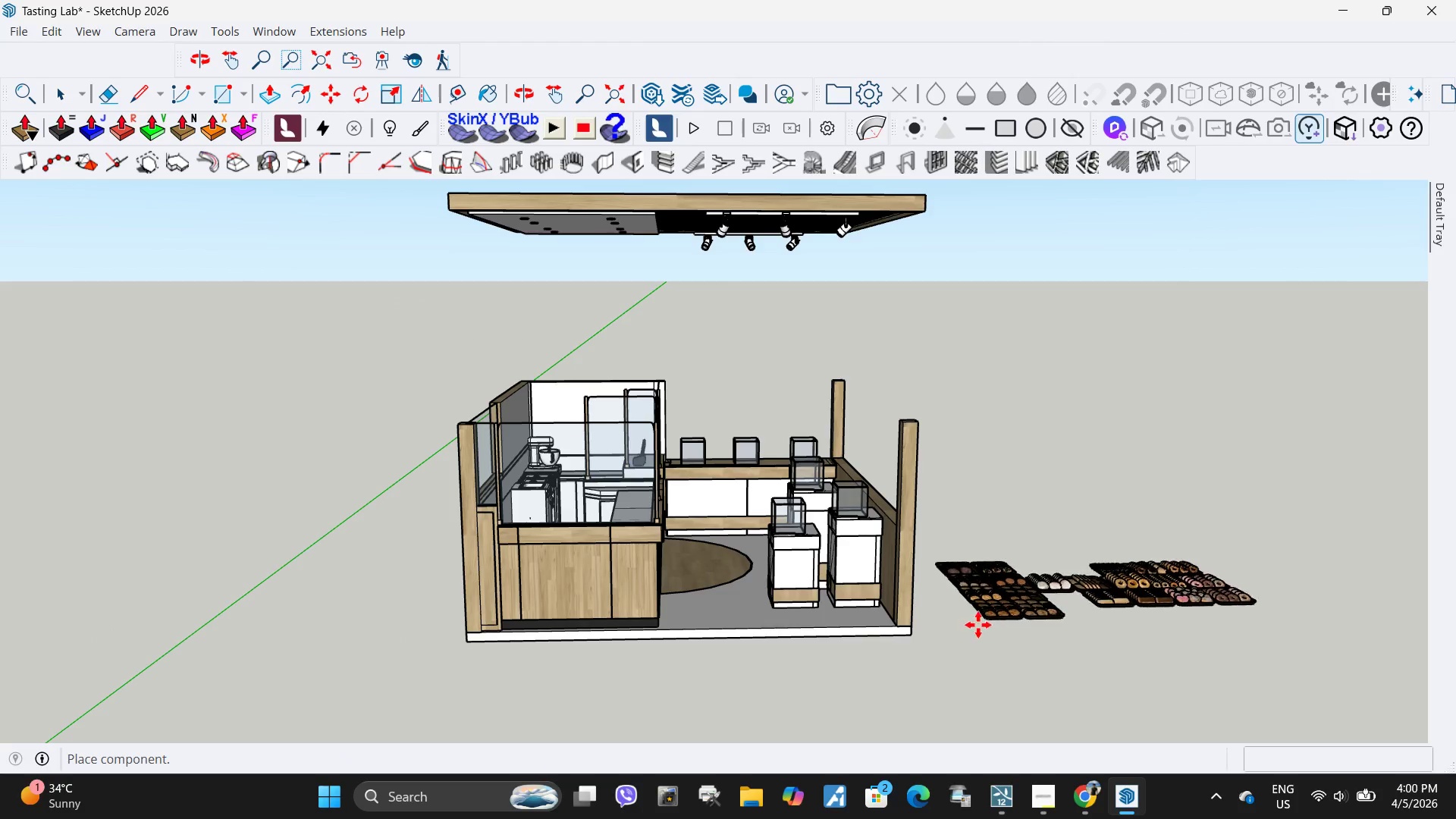 
left_click([975, 629])
 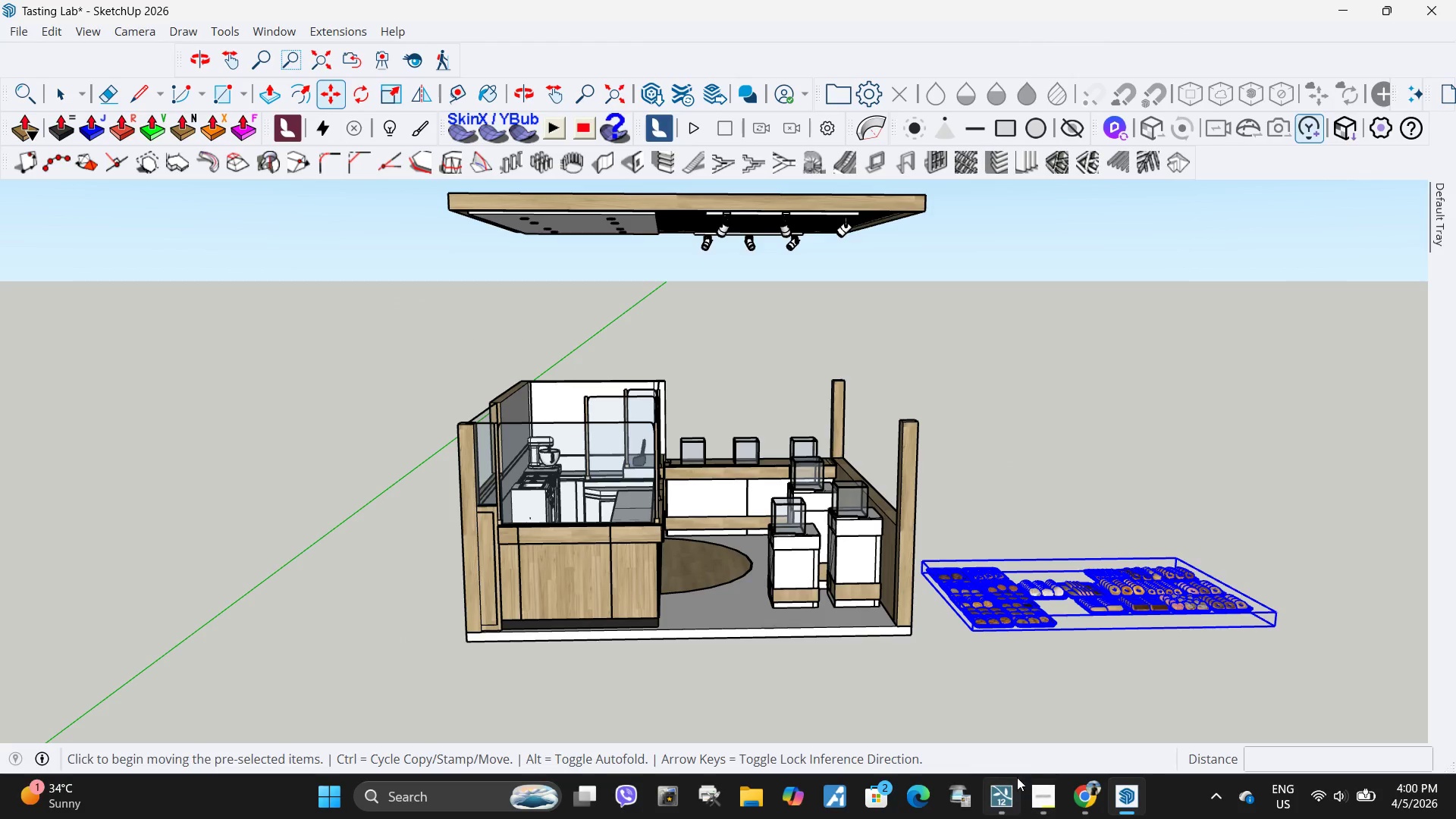 
key(Space)
 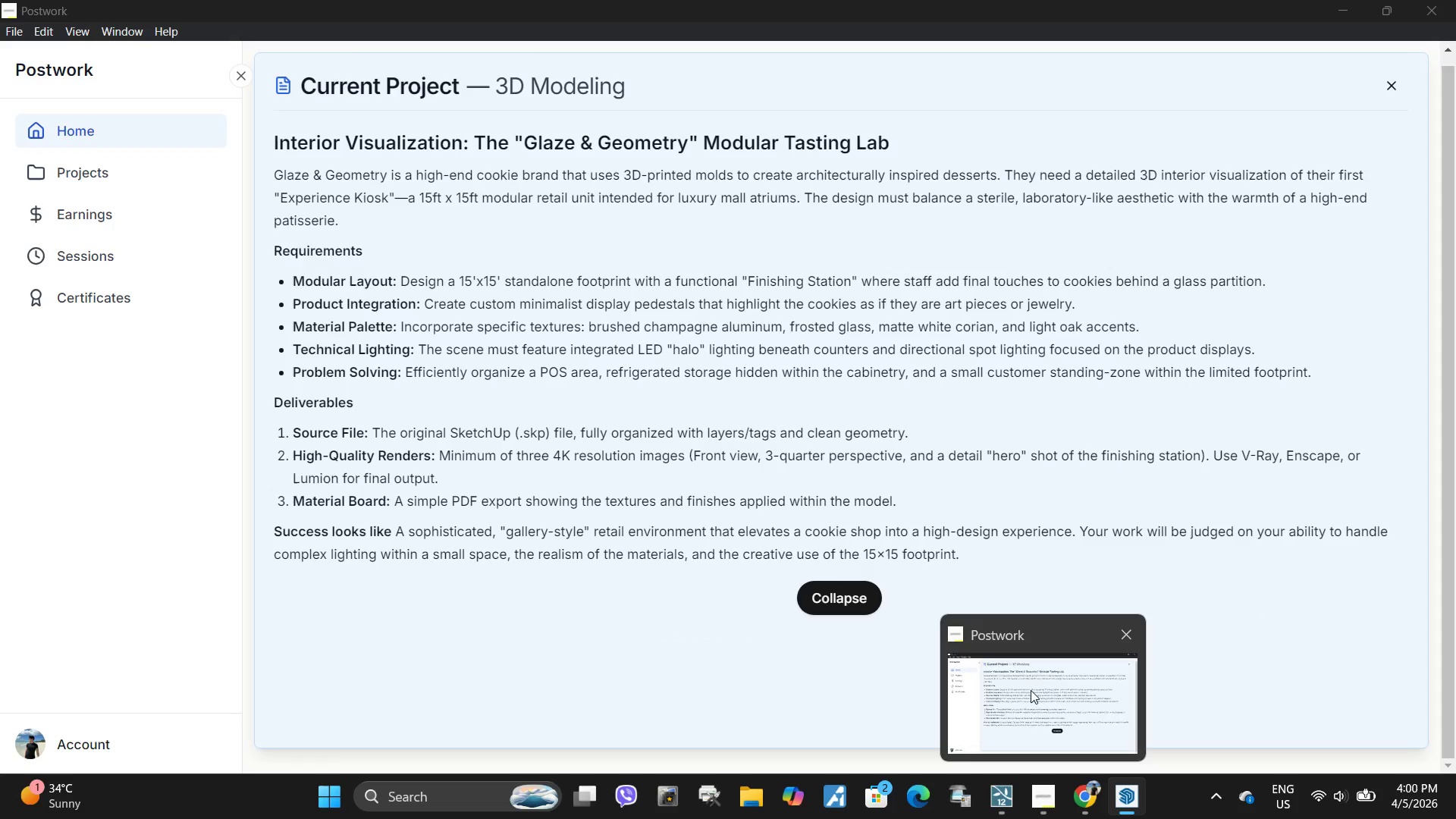 
left_click([1020, 677])